 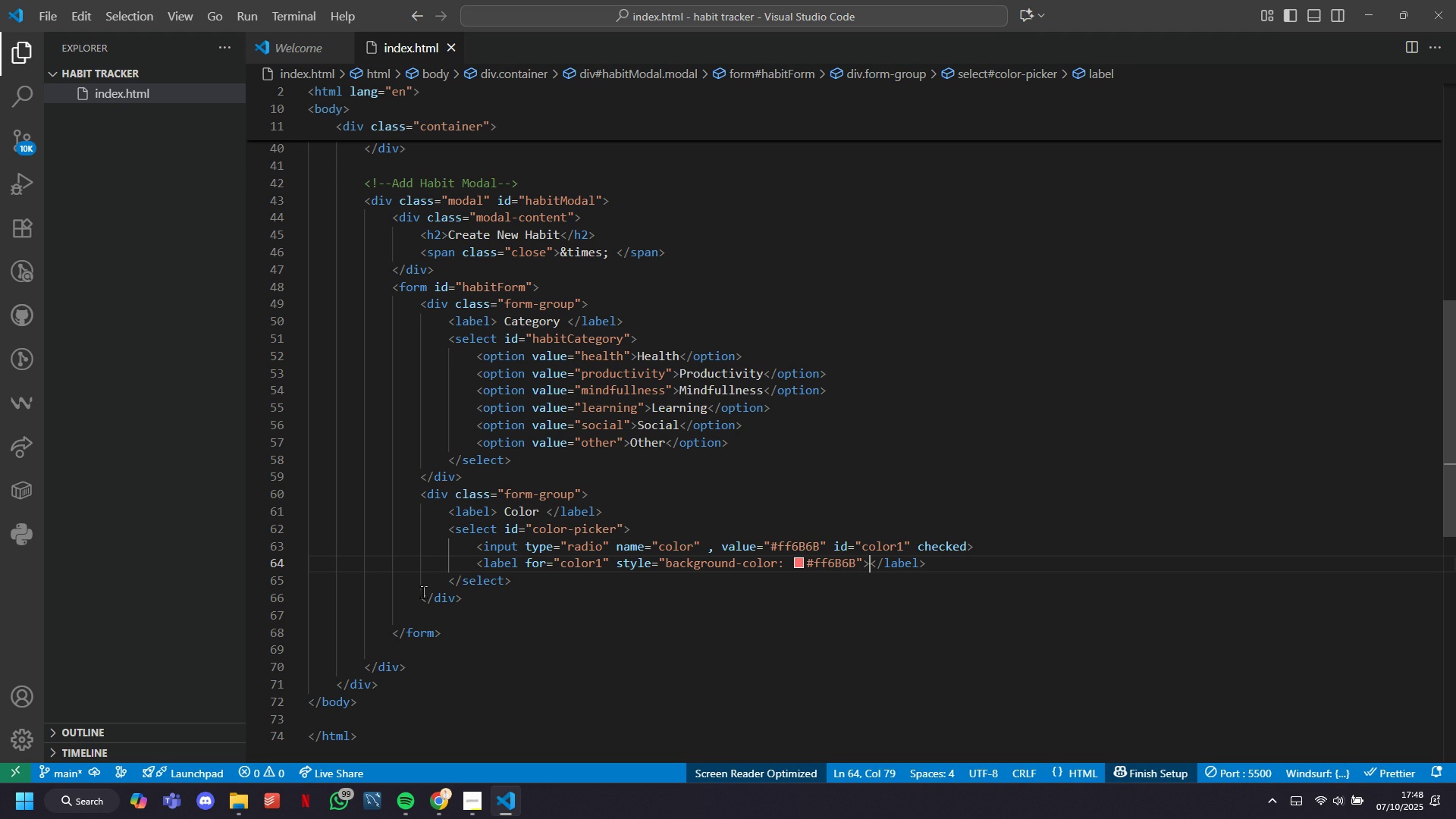 
left_click([49, 390])
 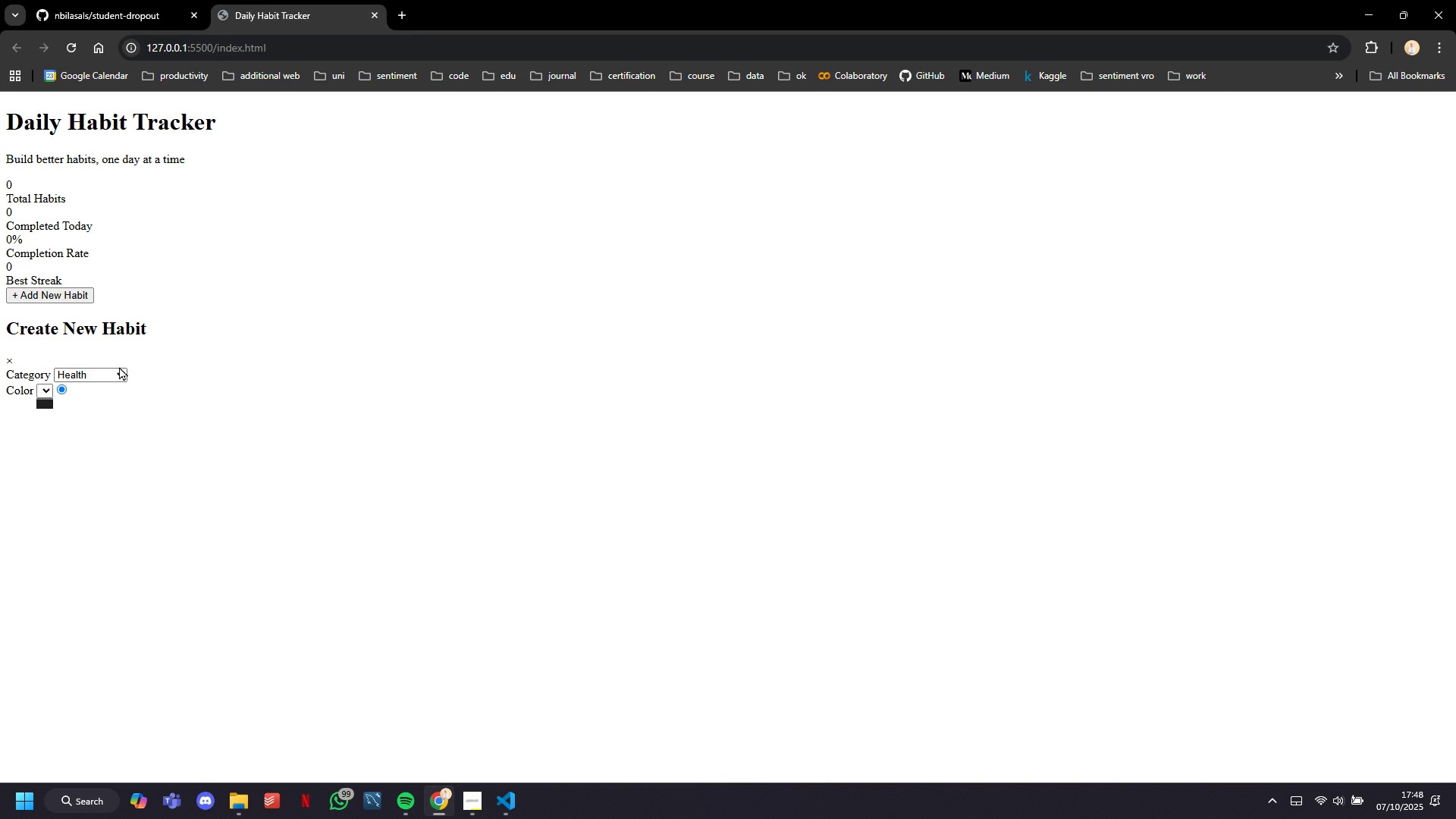 
left_click([119, 367])
 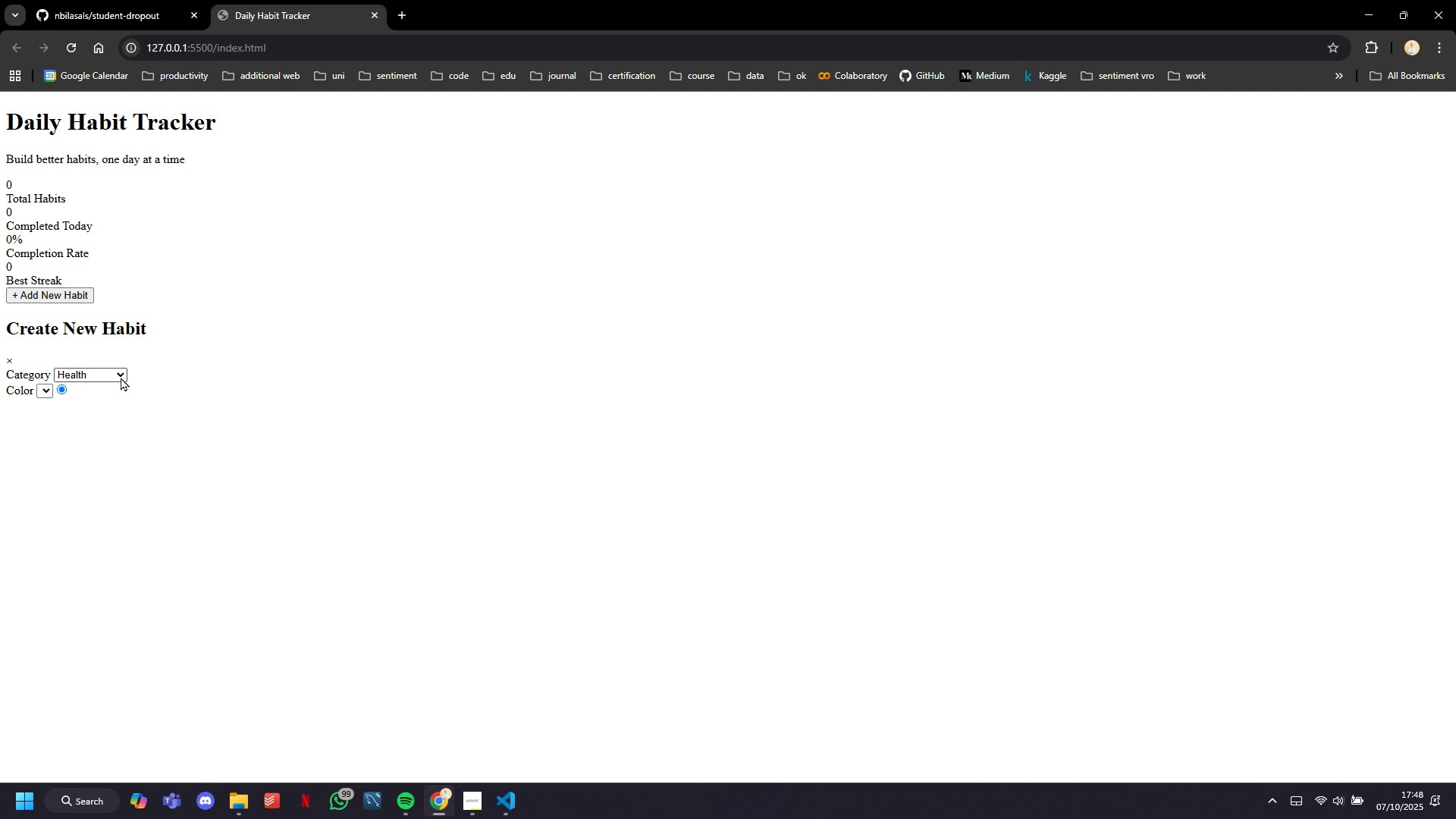 
left_click([121, 377])
 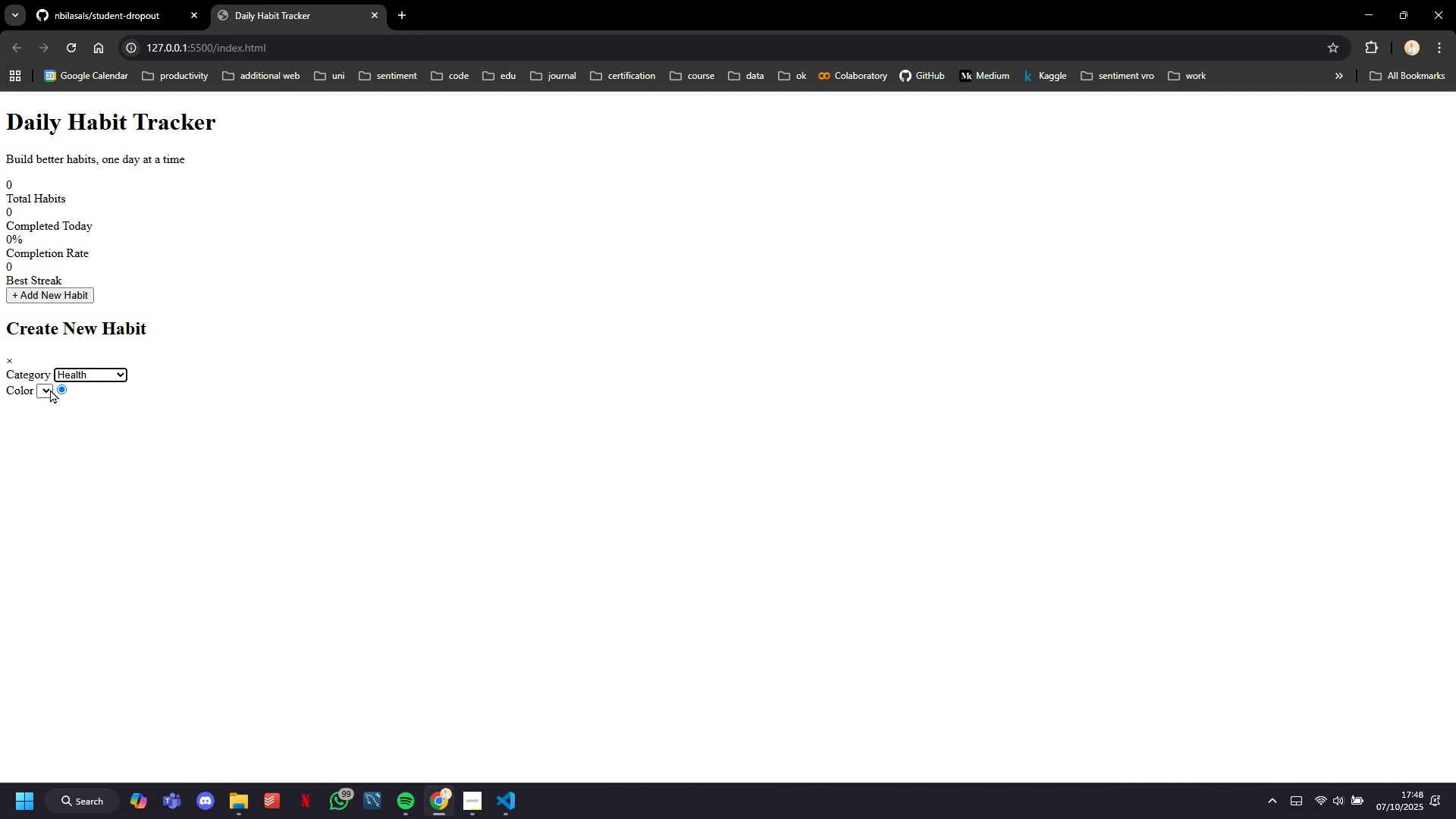 
left_click([50, 389])
 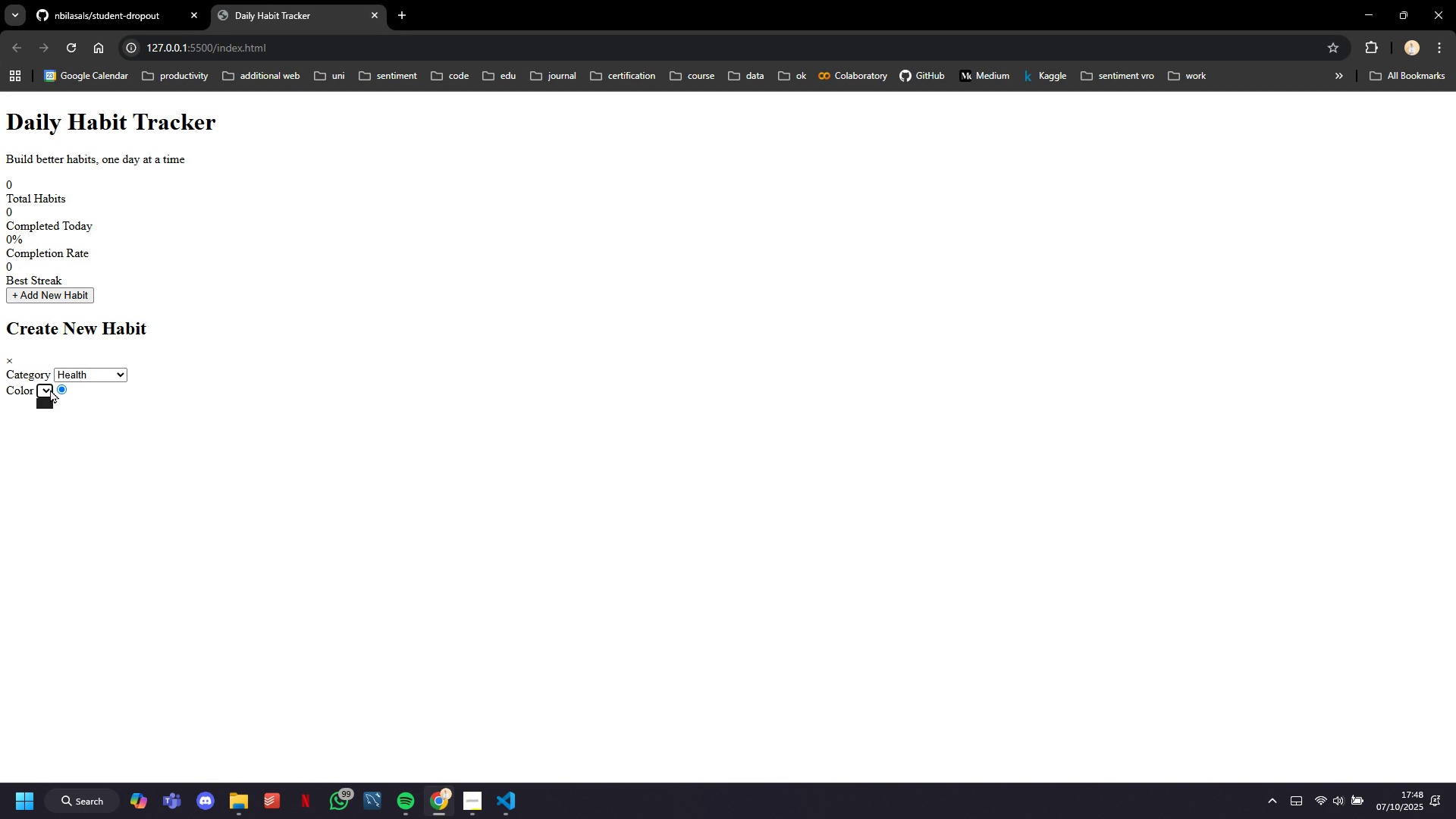 
left_click([50, 389])
 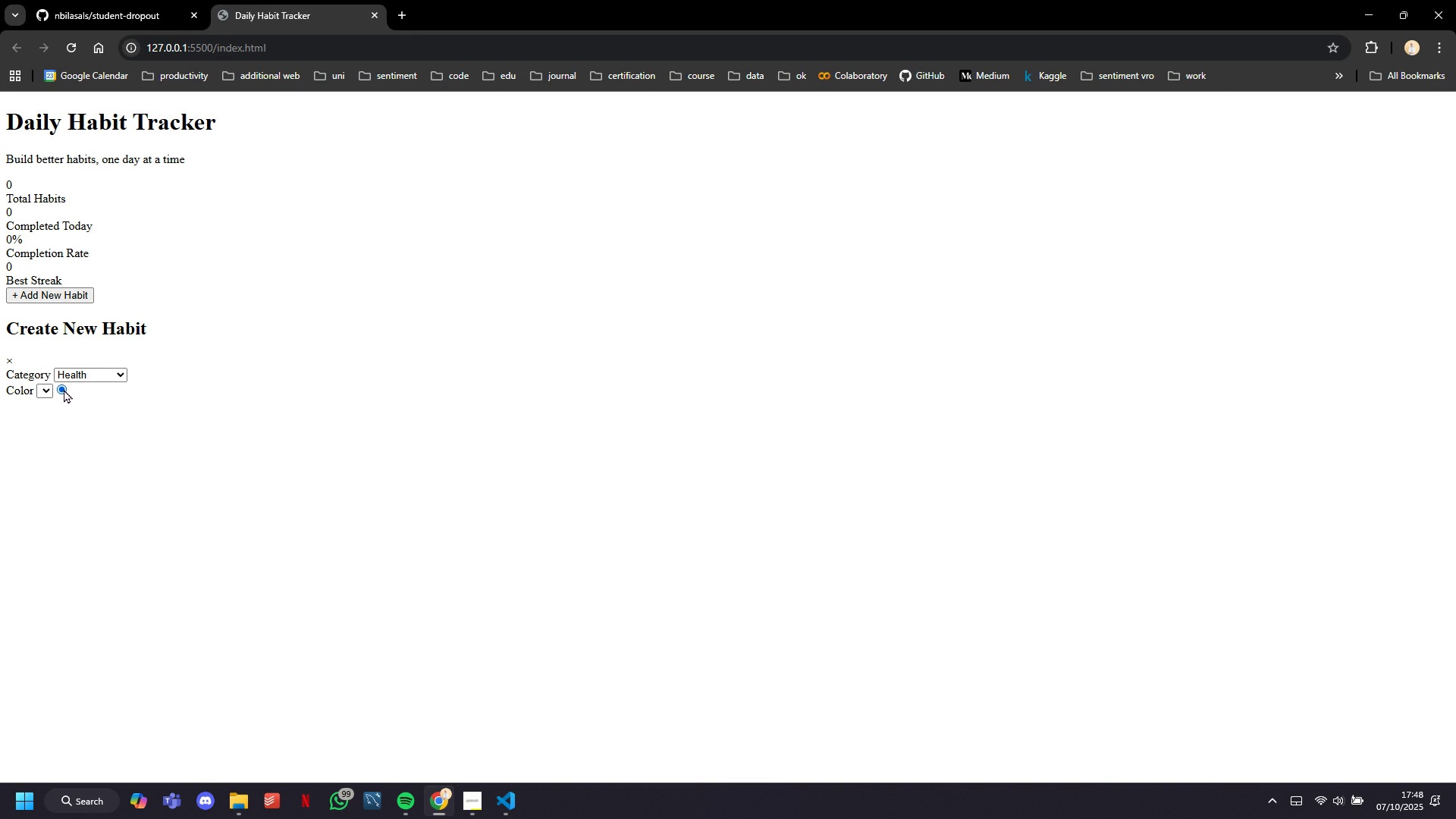 
double_click([64, 389])
 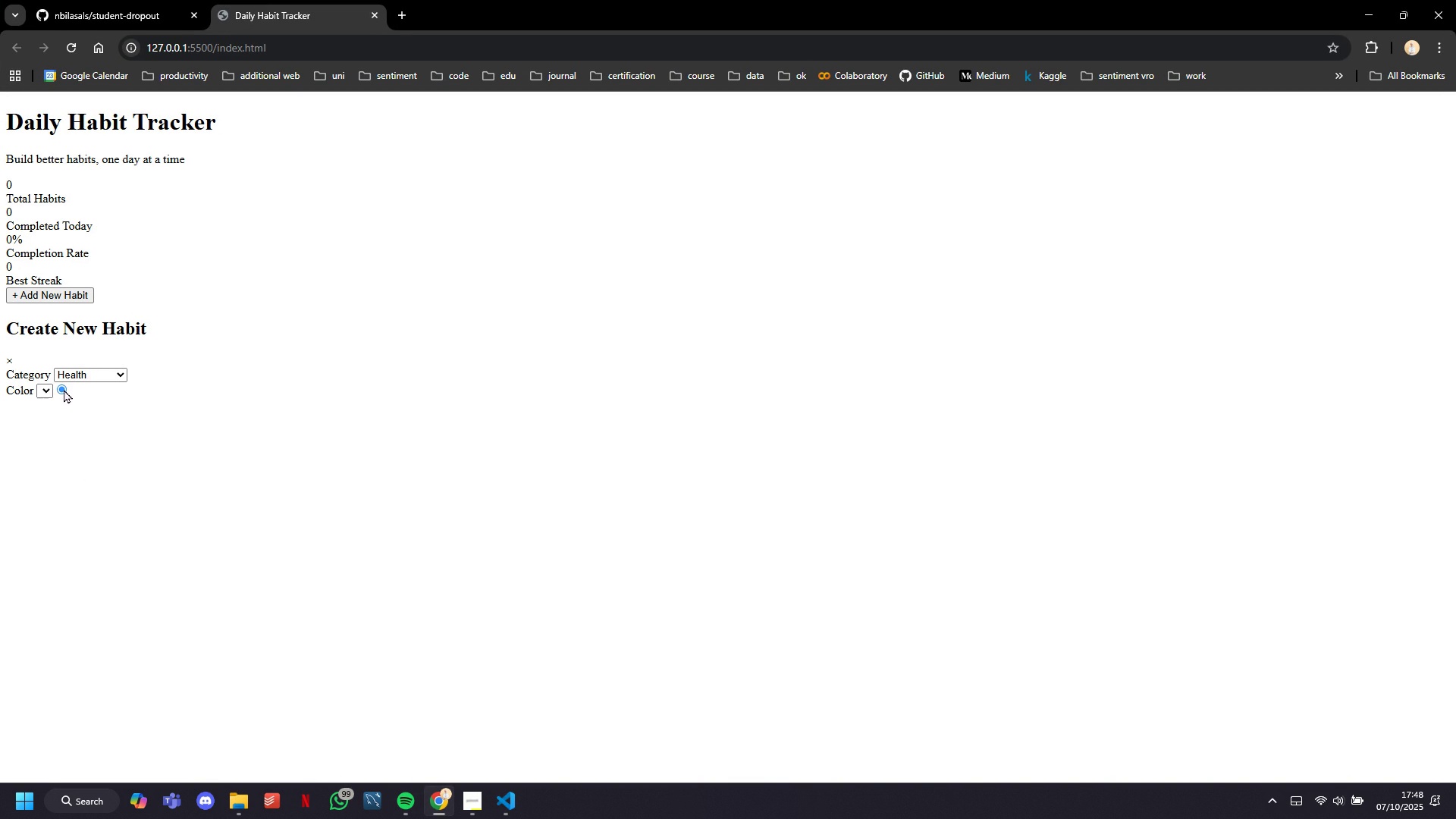 
triple_click([64, 389])
 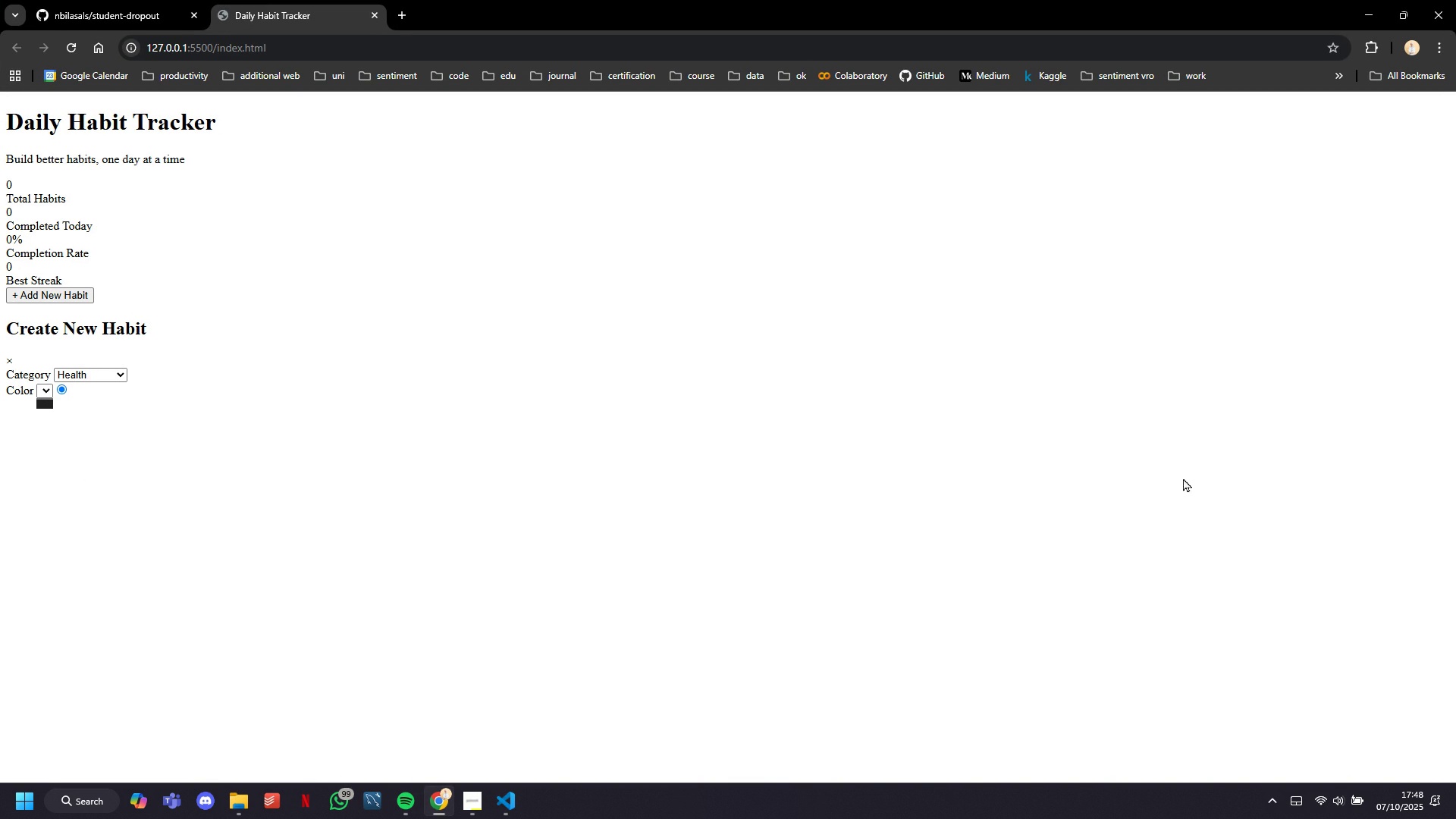 
left_click([1358, 11])
 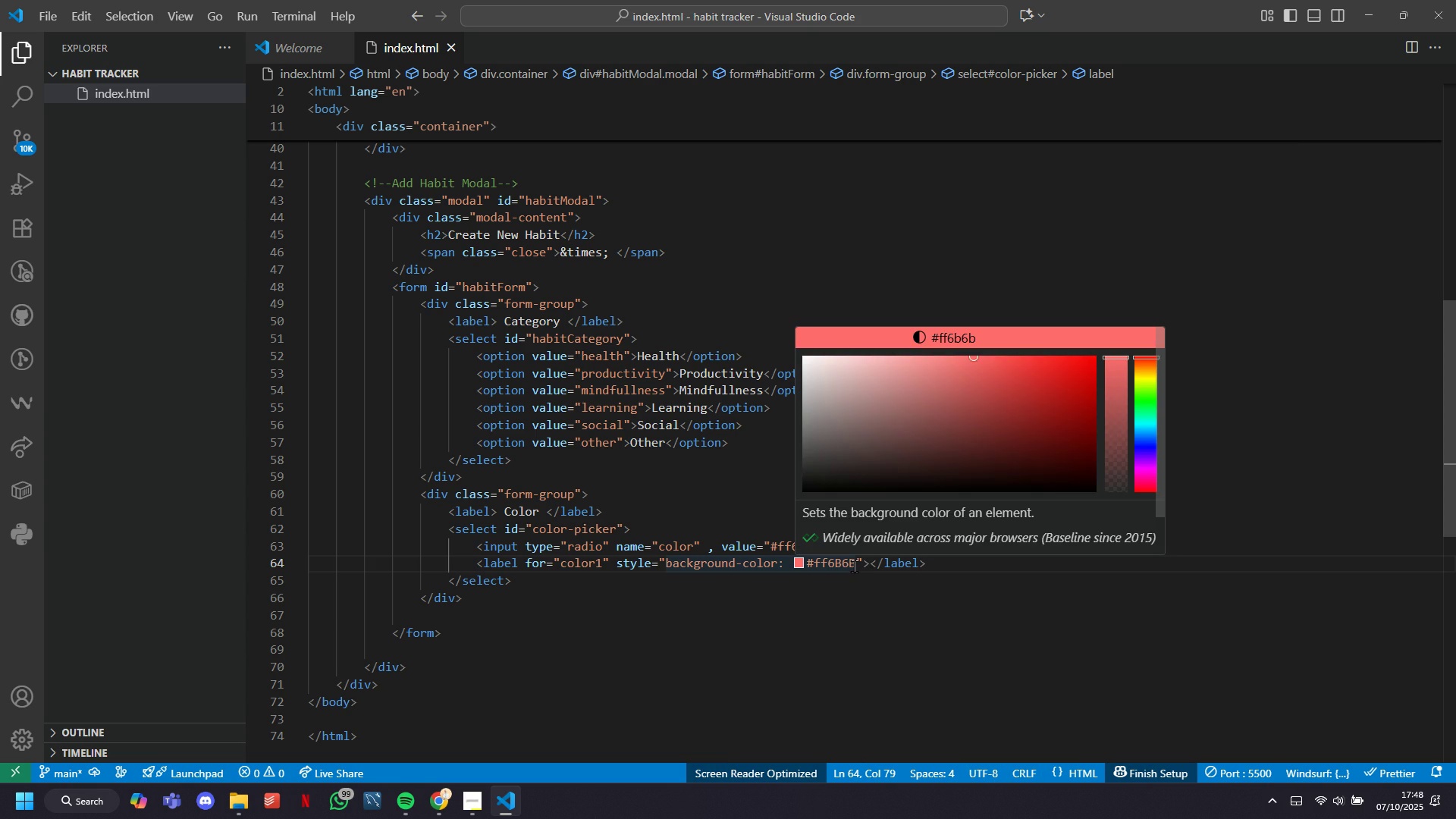 
left_click([868, 588])
 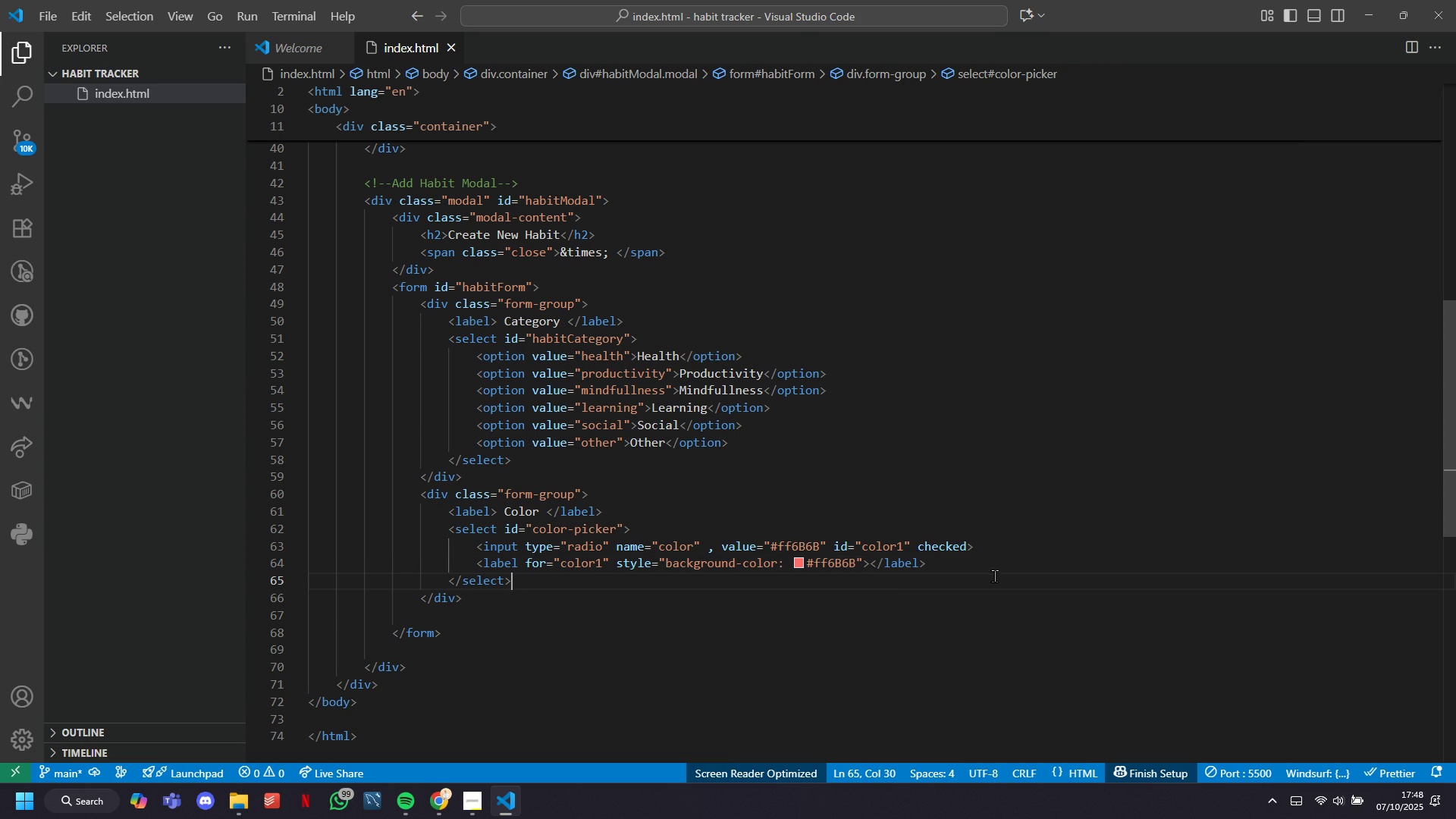 
left_click([568, 589])
 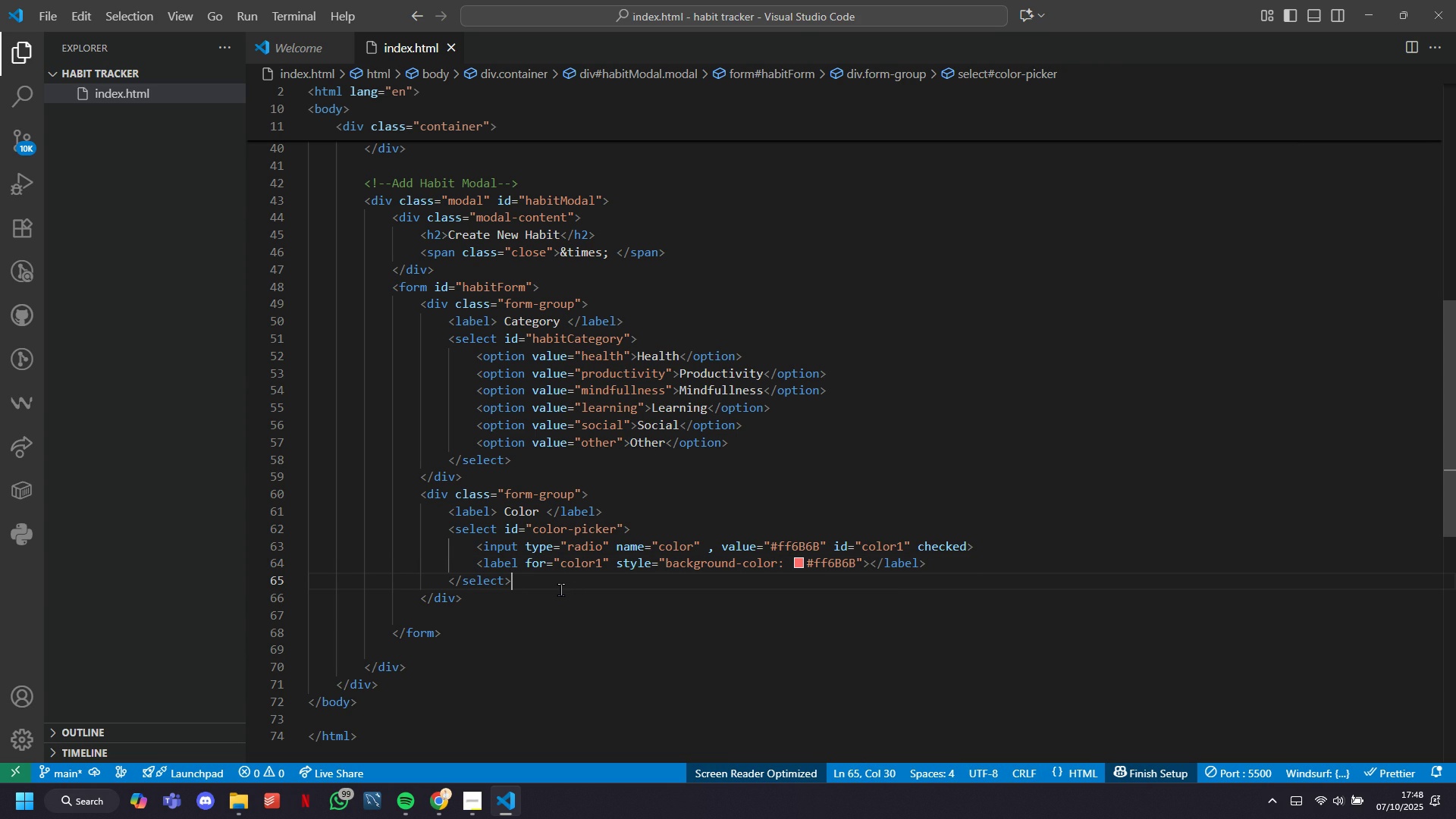 
wait(17.7)
 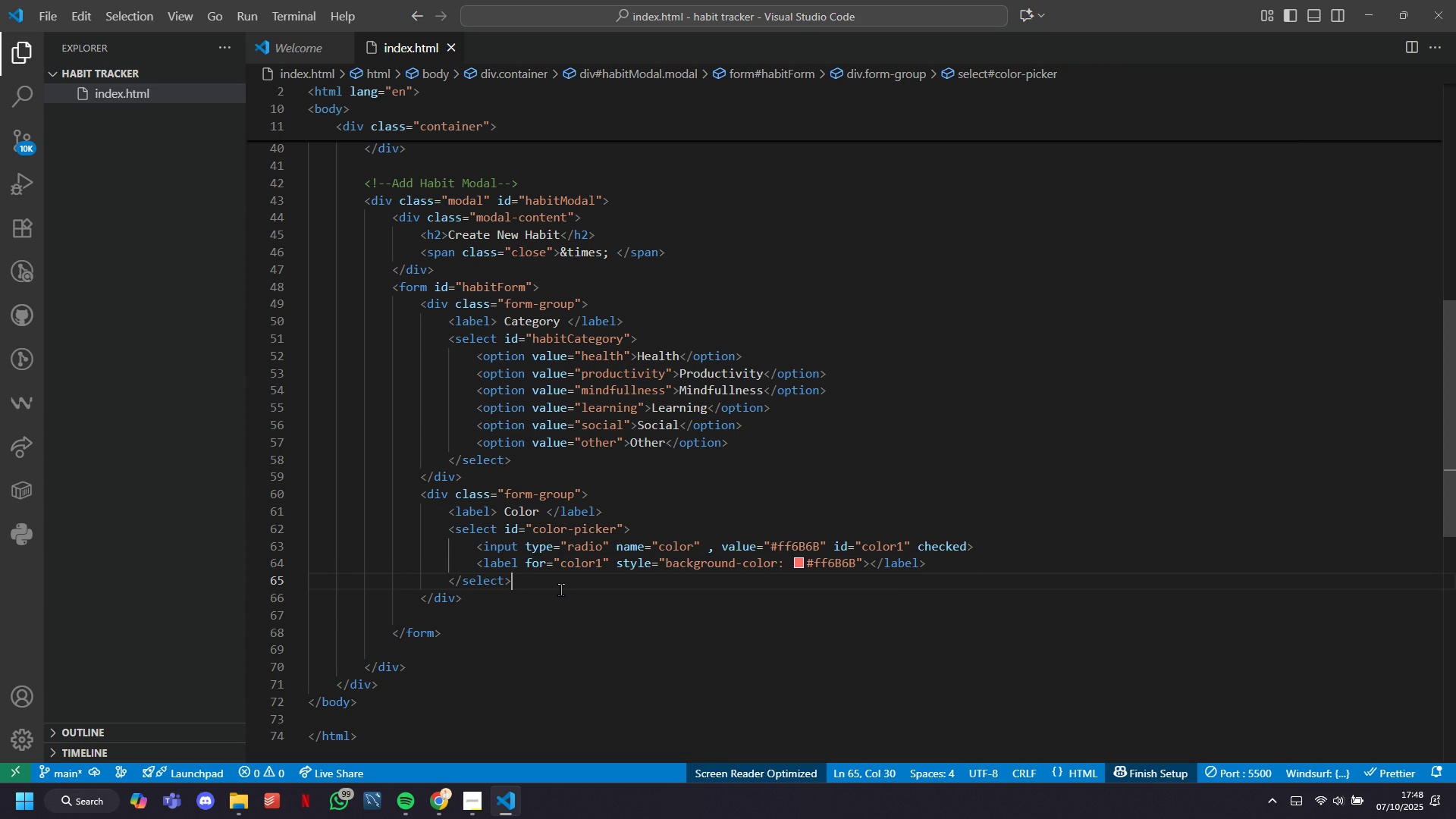 
left_click([491, 533])
 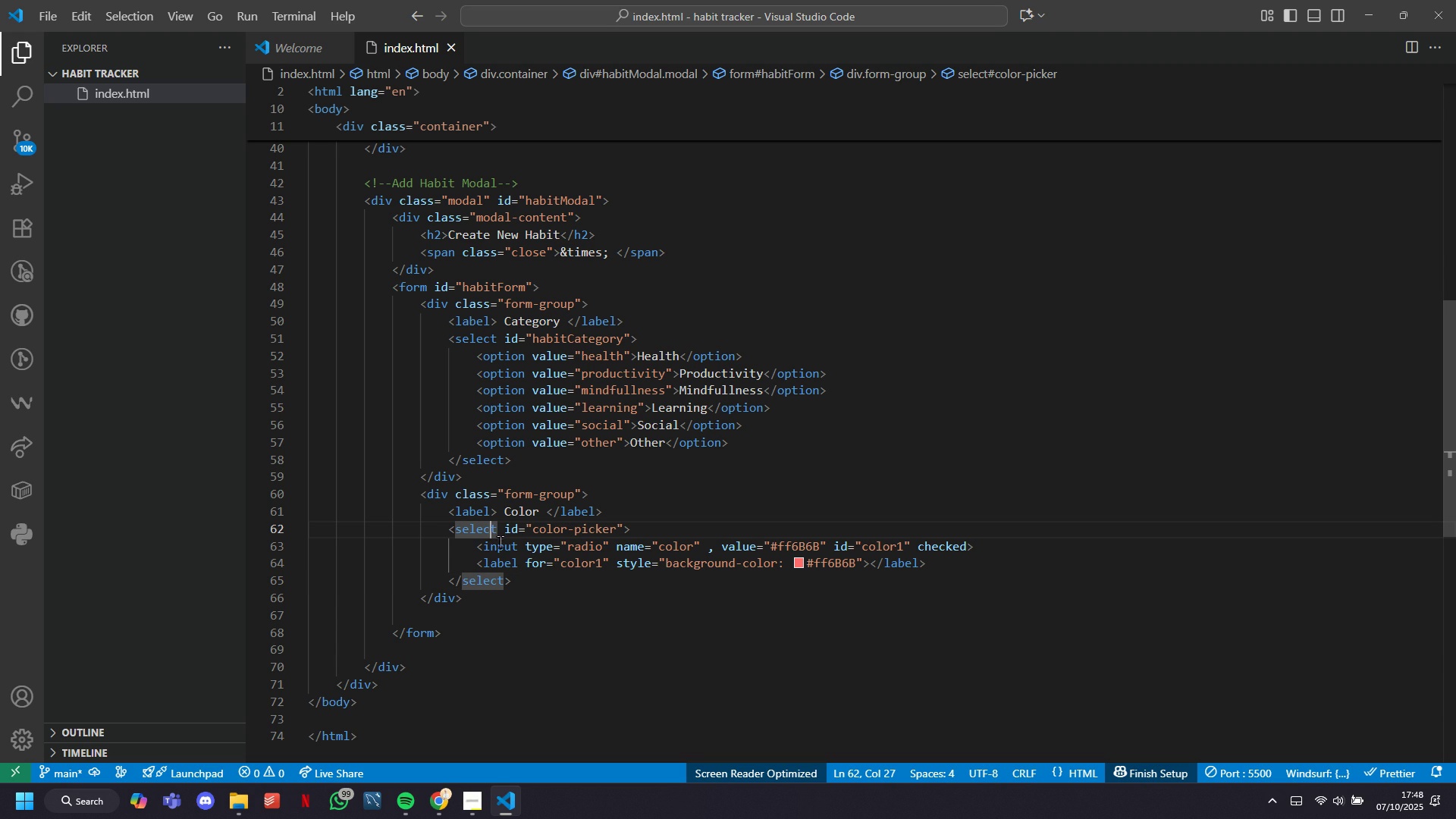 
left_click([500, 536])
 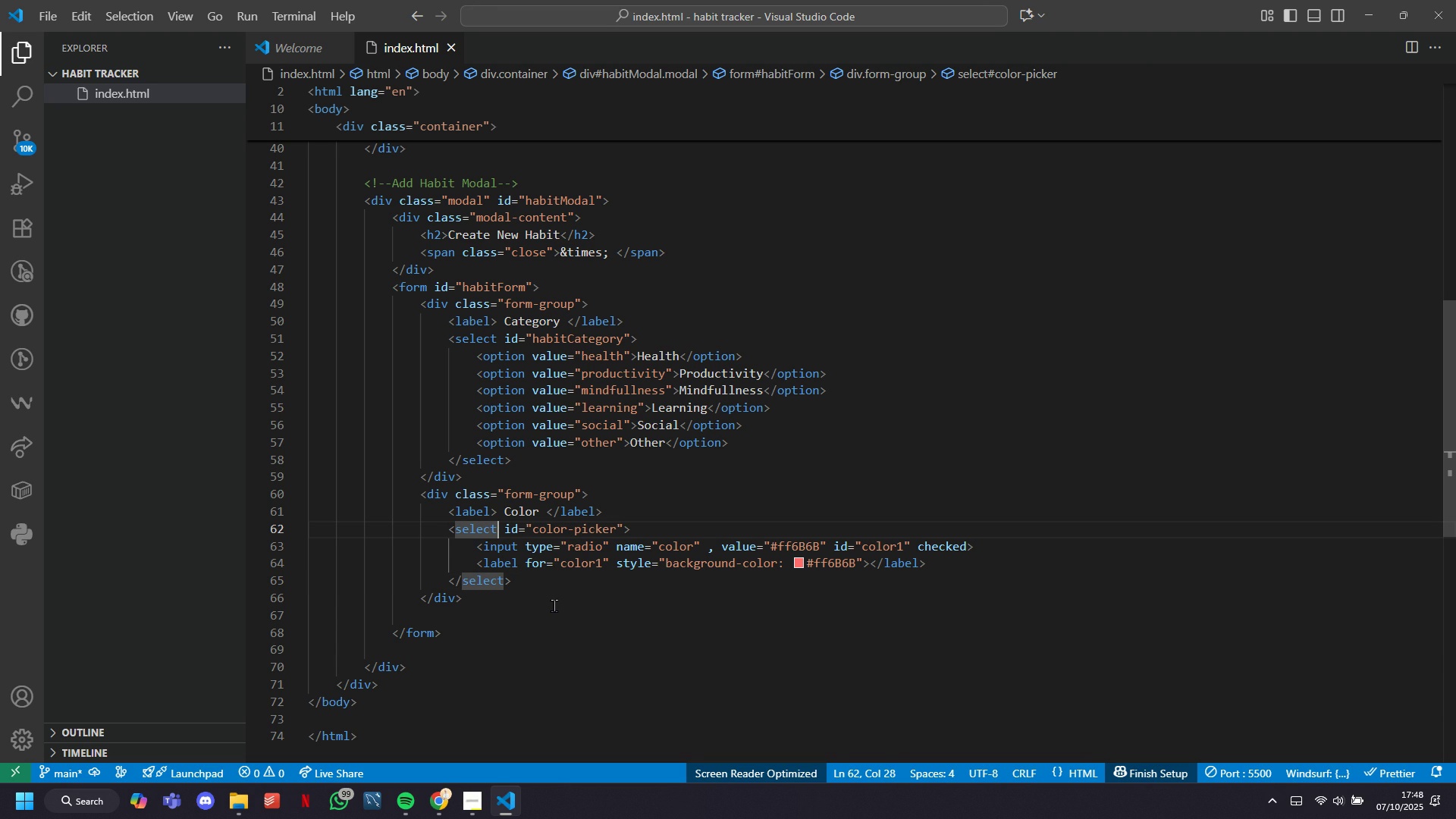 
key(Backspace)
key(Backspace)
key(Backspace)
key(Backspace)
type(div)